 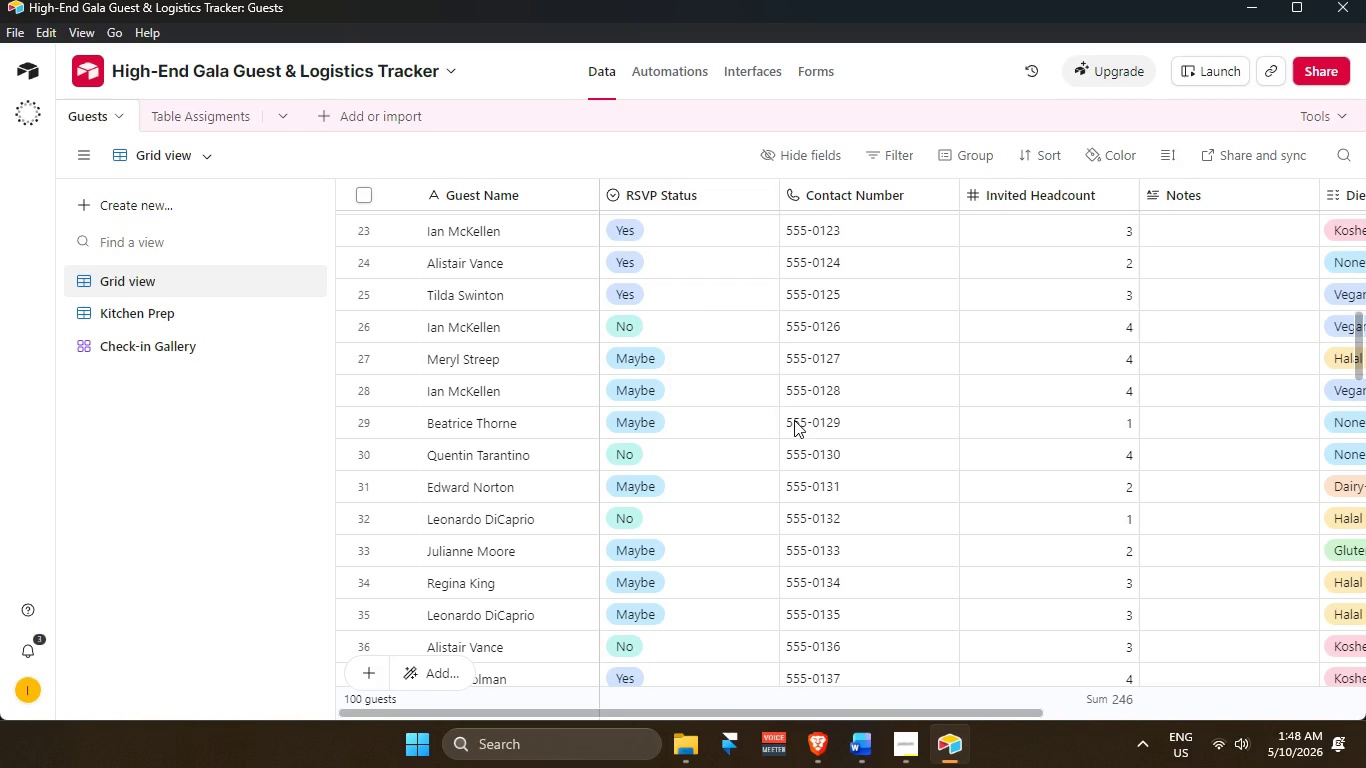 
scroll: coordinate [809, 421], scroll_direction: up, amount: 10.0
 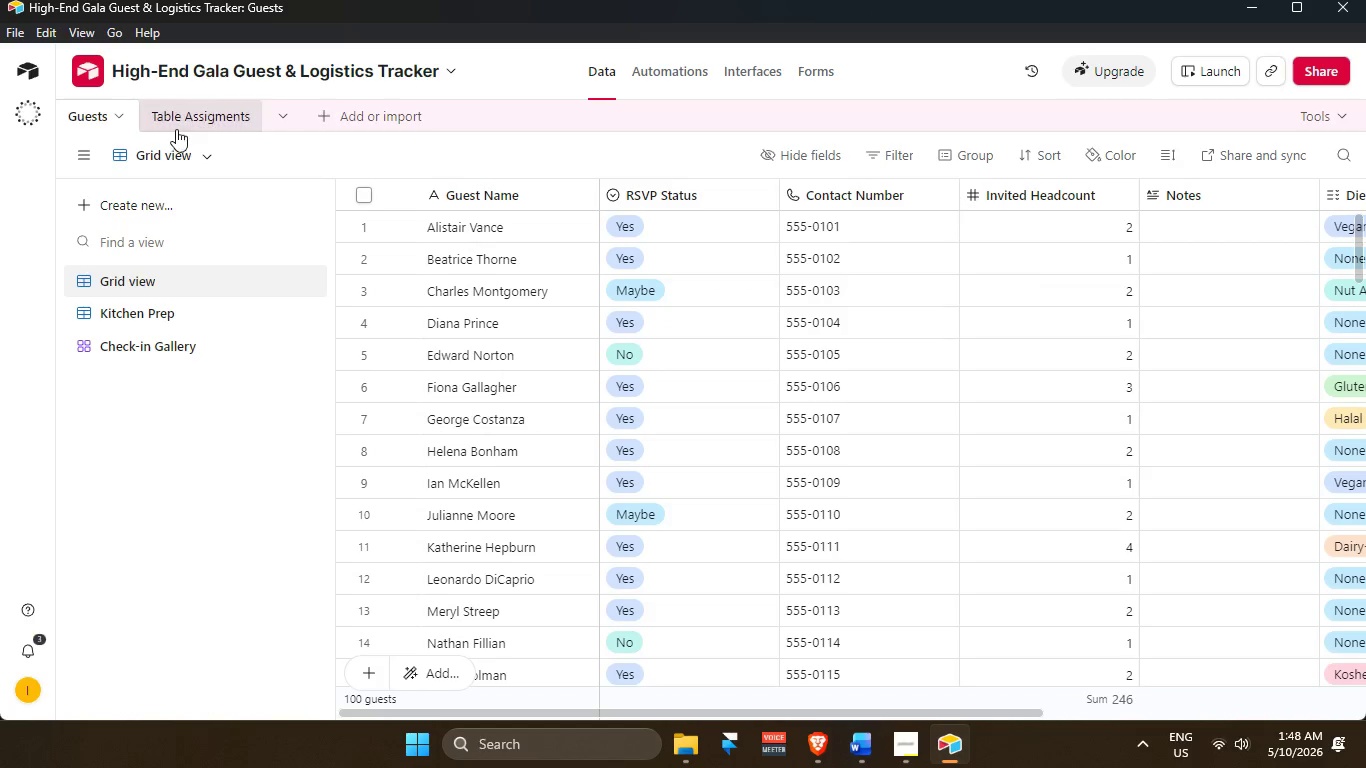 
left_click([177, 126])
 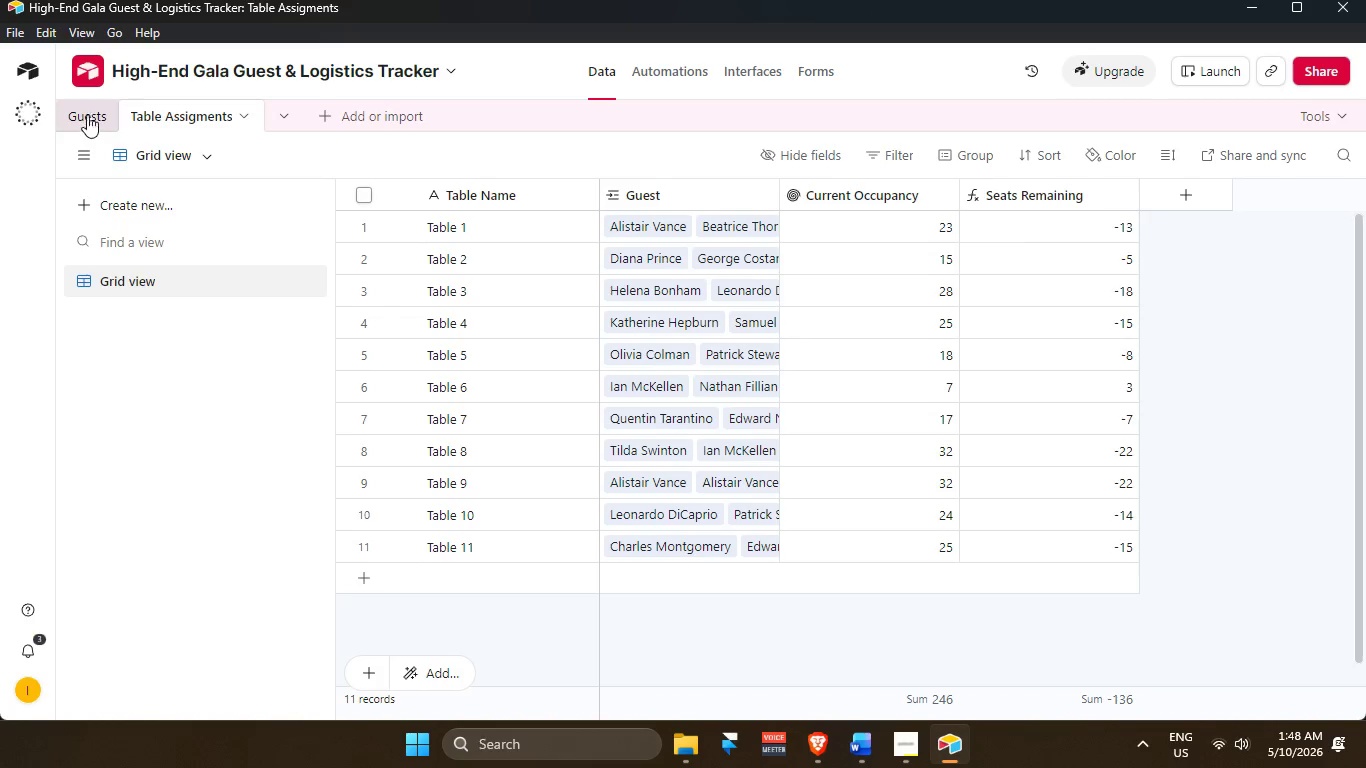 
scroll: coordinate [903, 276], scroll_direction: up, amount: 3.0
 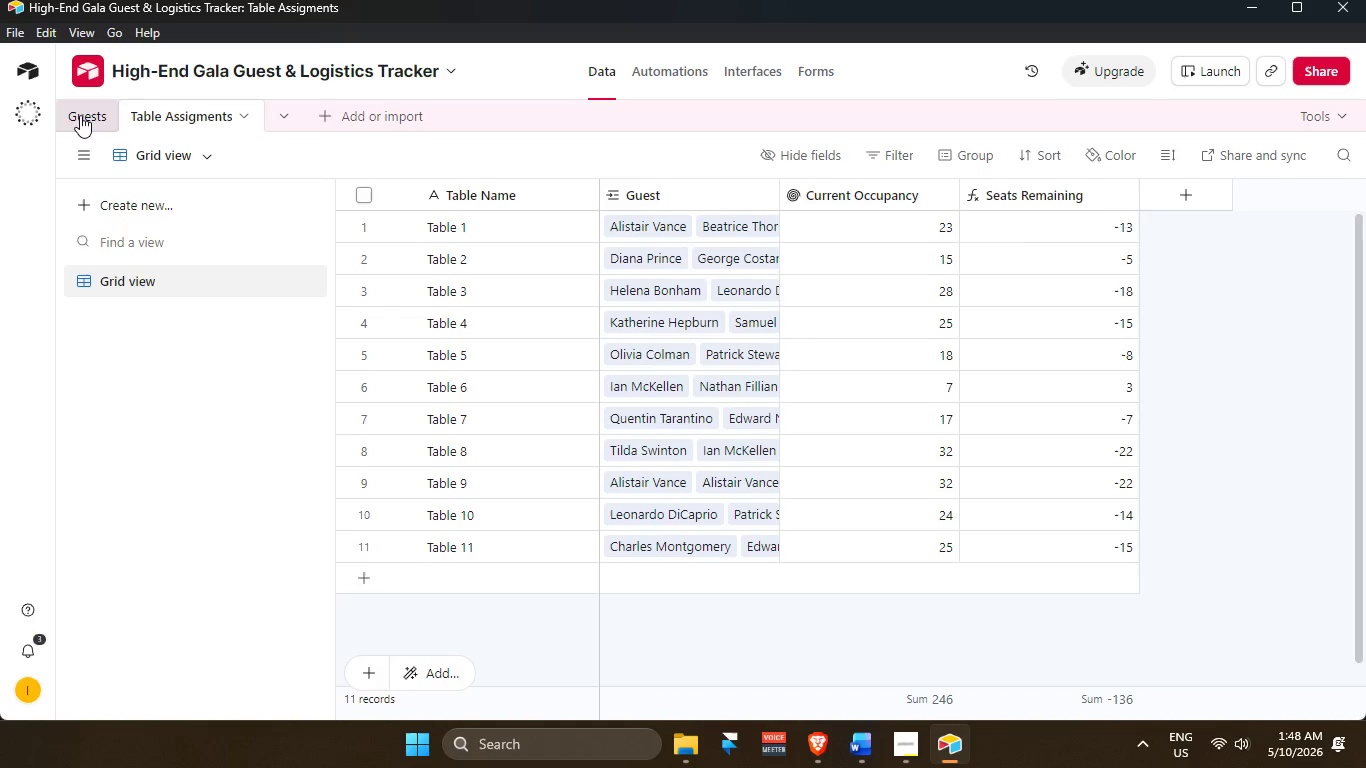 
left_click([80, 115])